 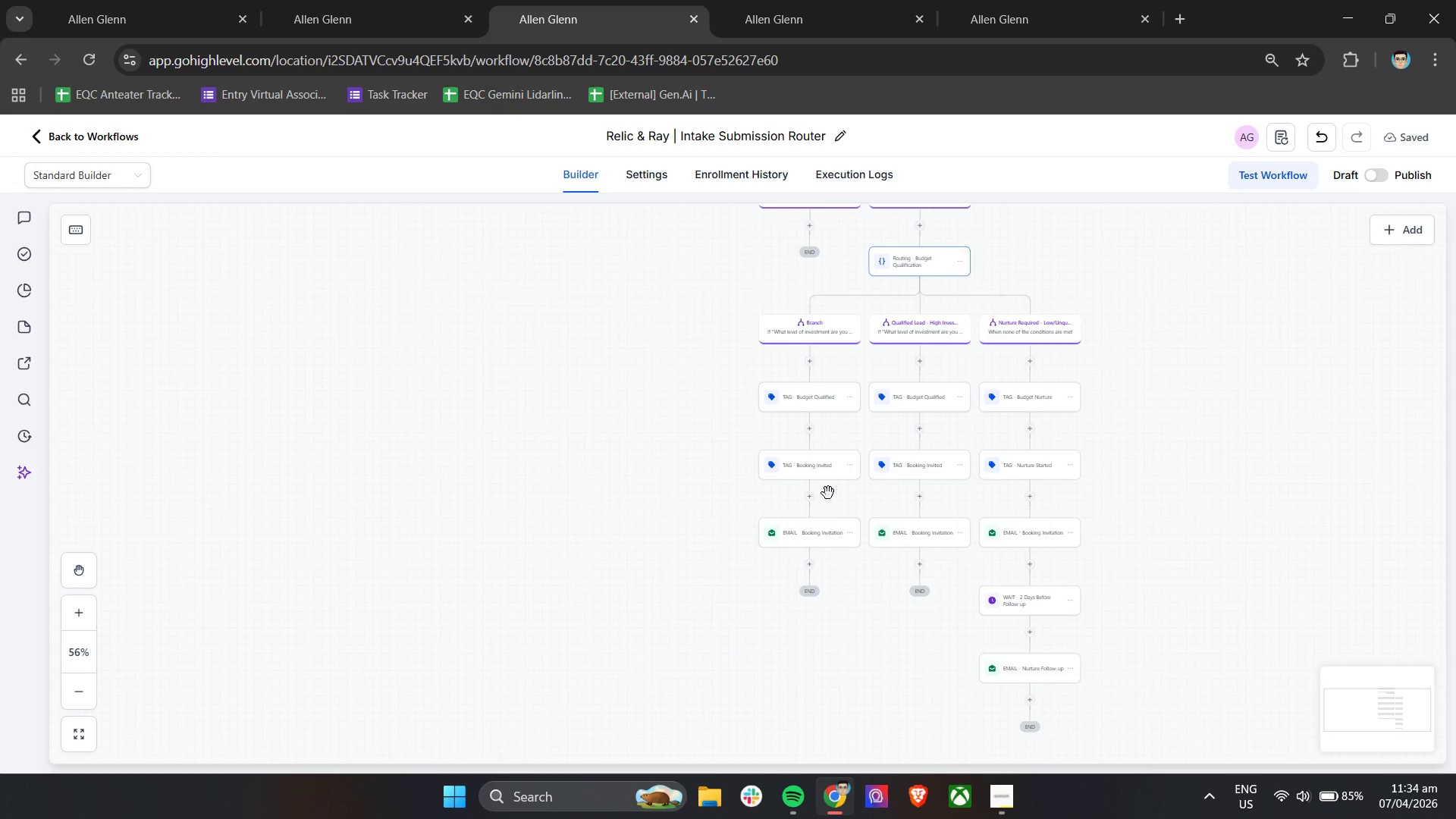 
scroll: coordinate [984, 482], scroll_direction: up, amount: 4.0
 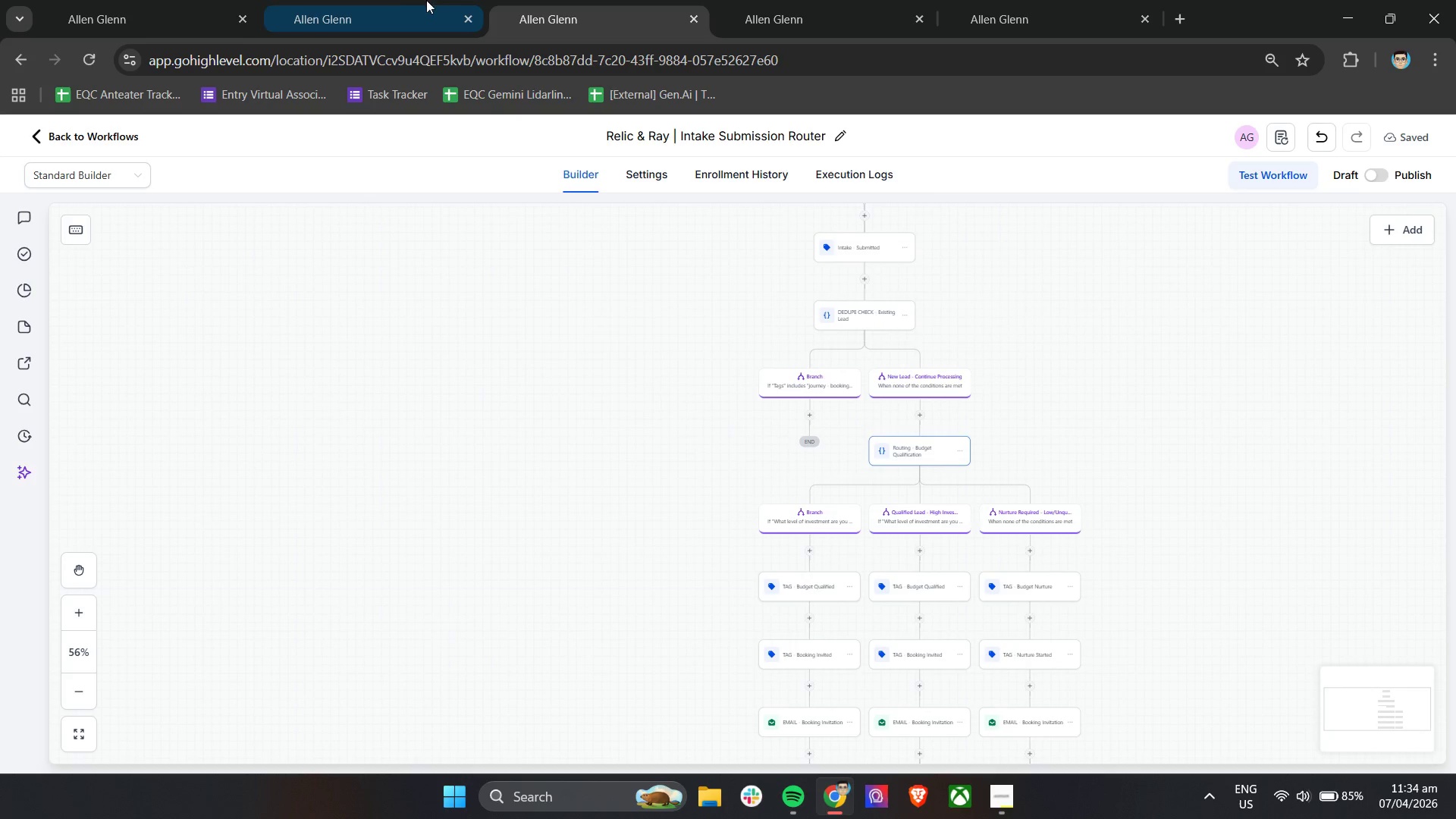 
left_click([351, 0])
 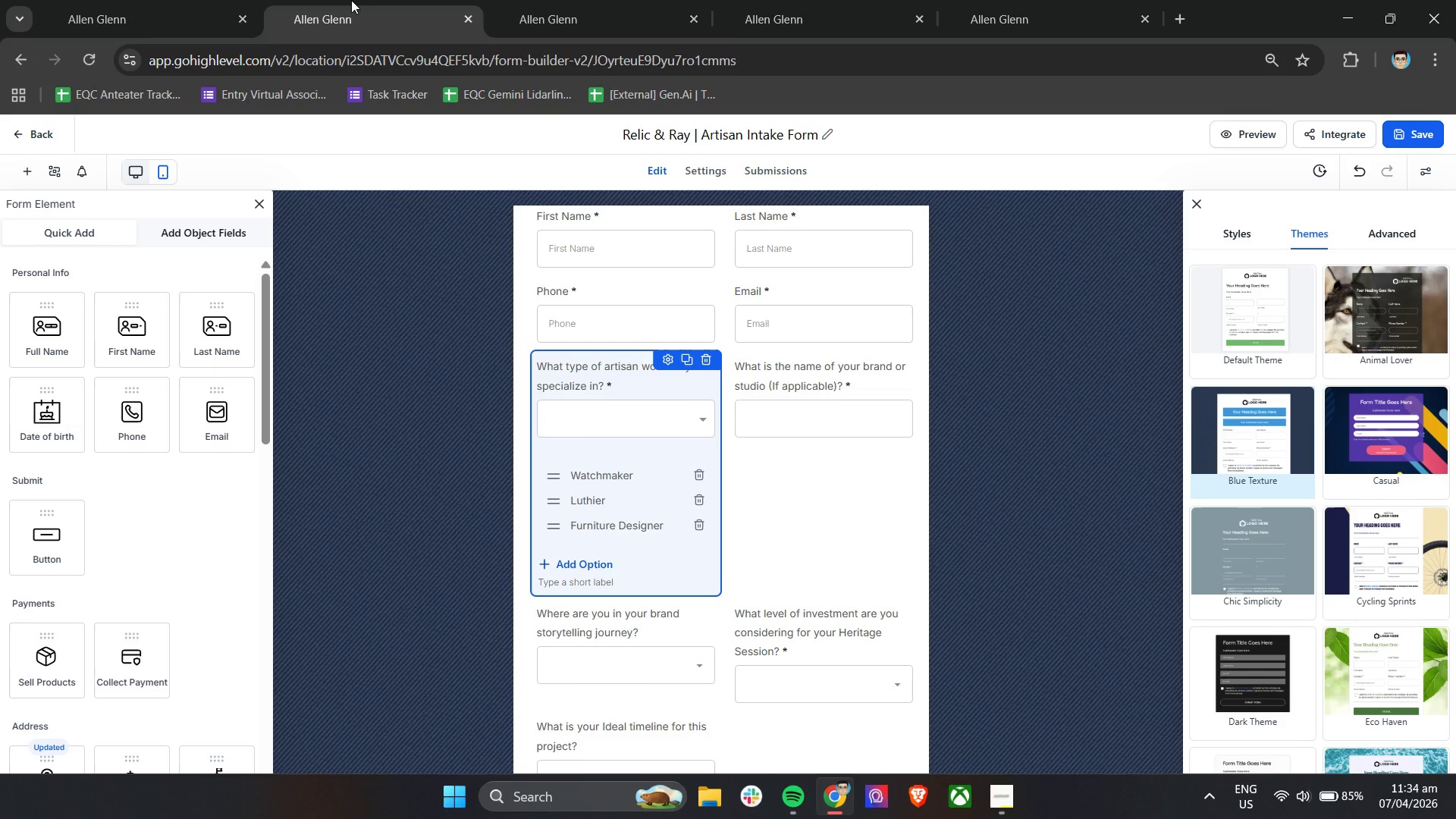 
wait(14.19)
 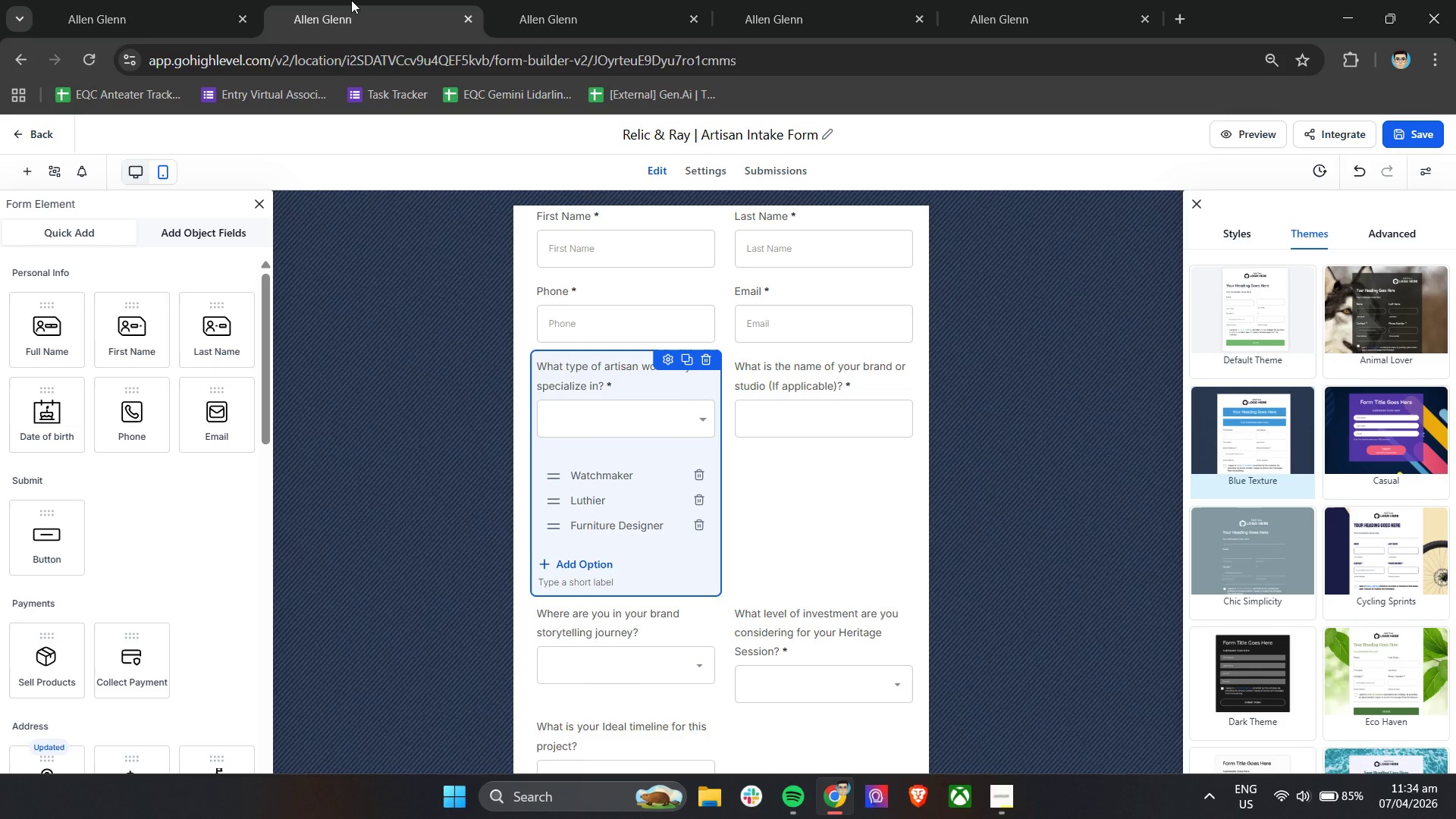 
scroll: coordinate [336, 300], scroll_direction: down, amount: 9.0
 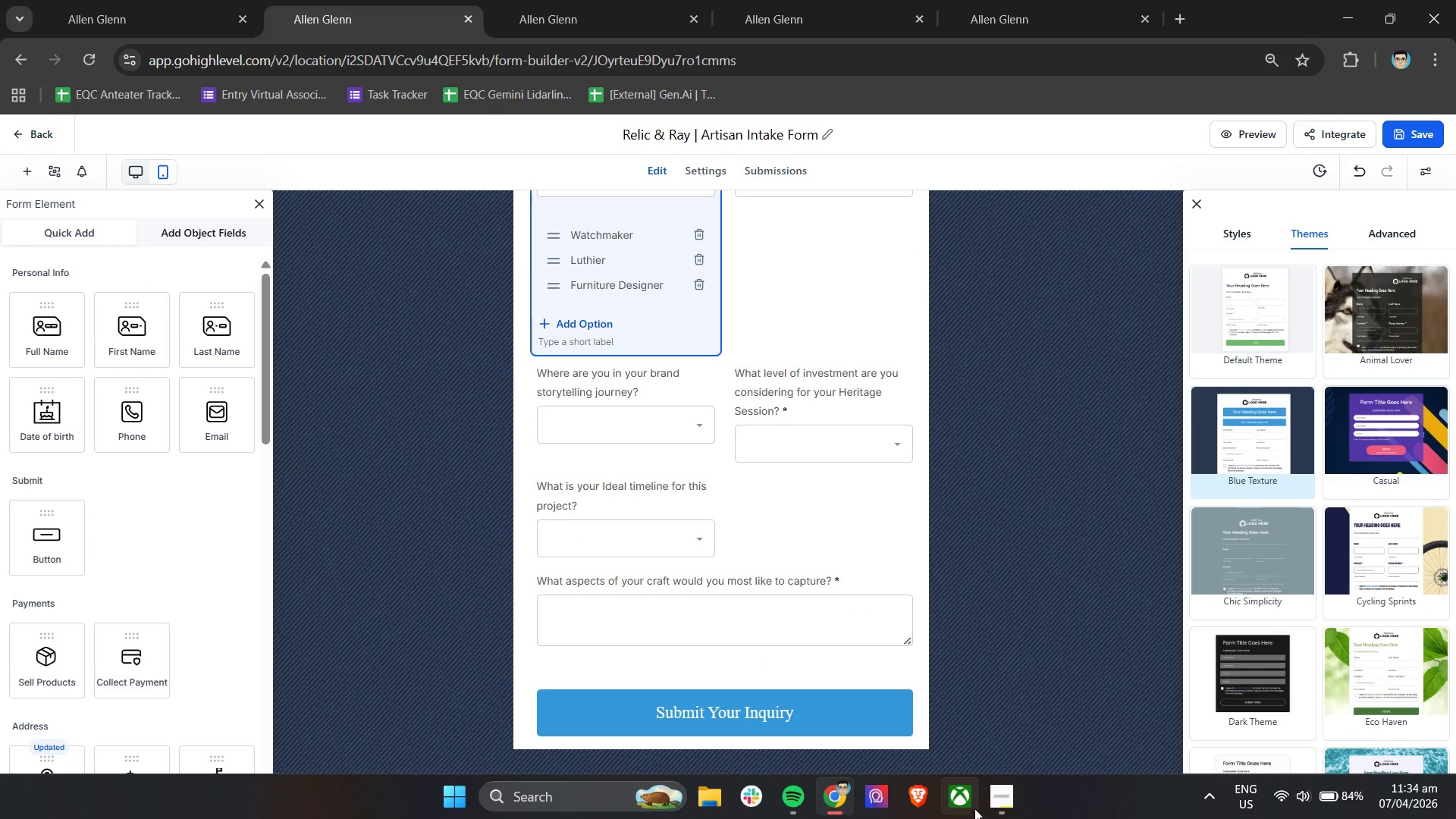 
left_click([990, 792])